 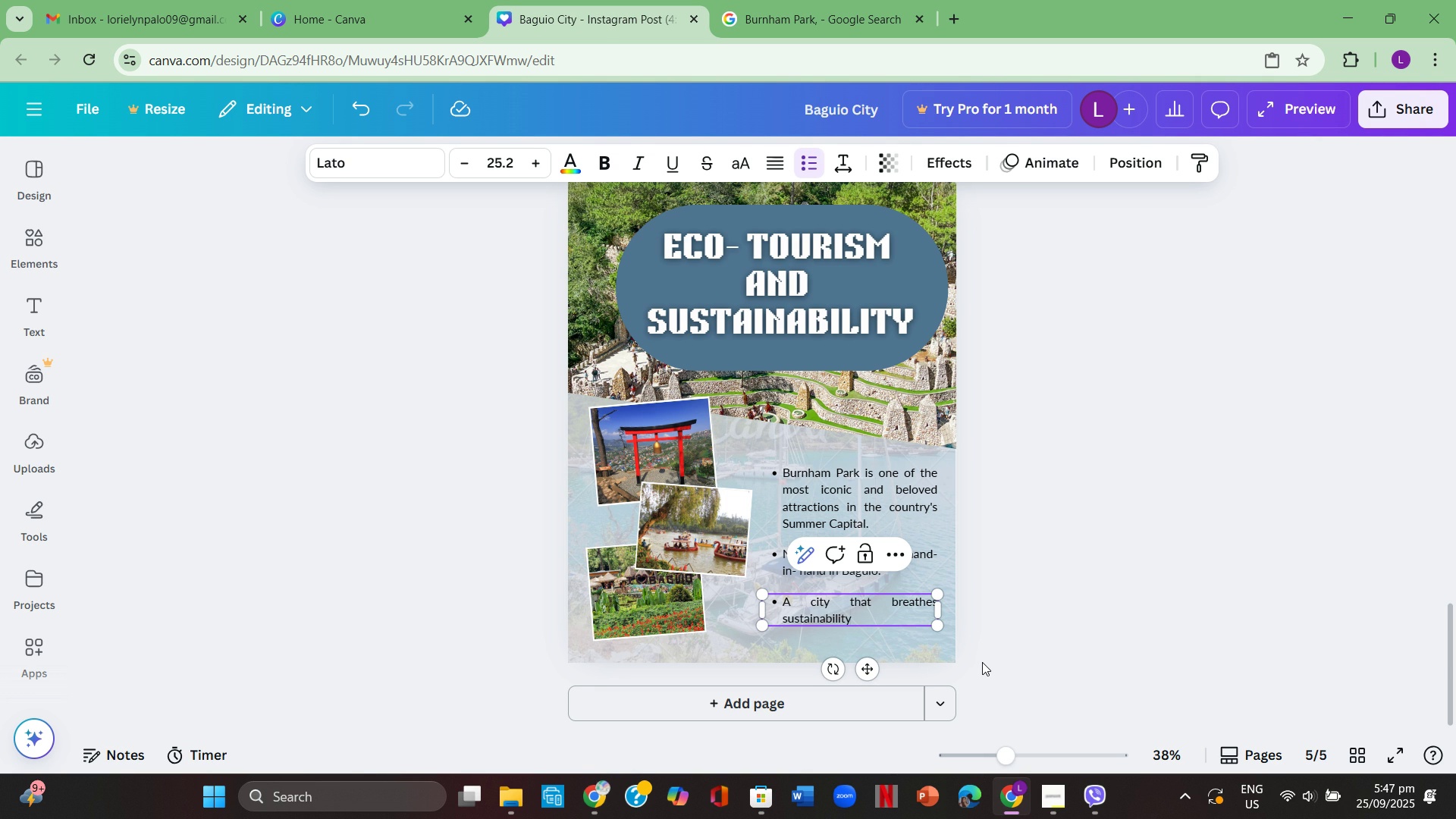 
key(Period)
 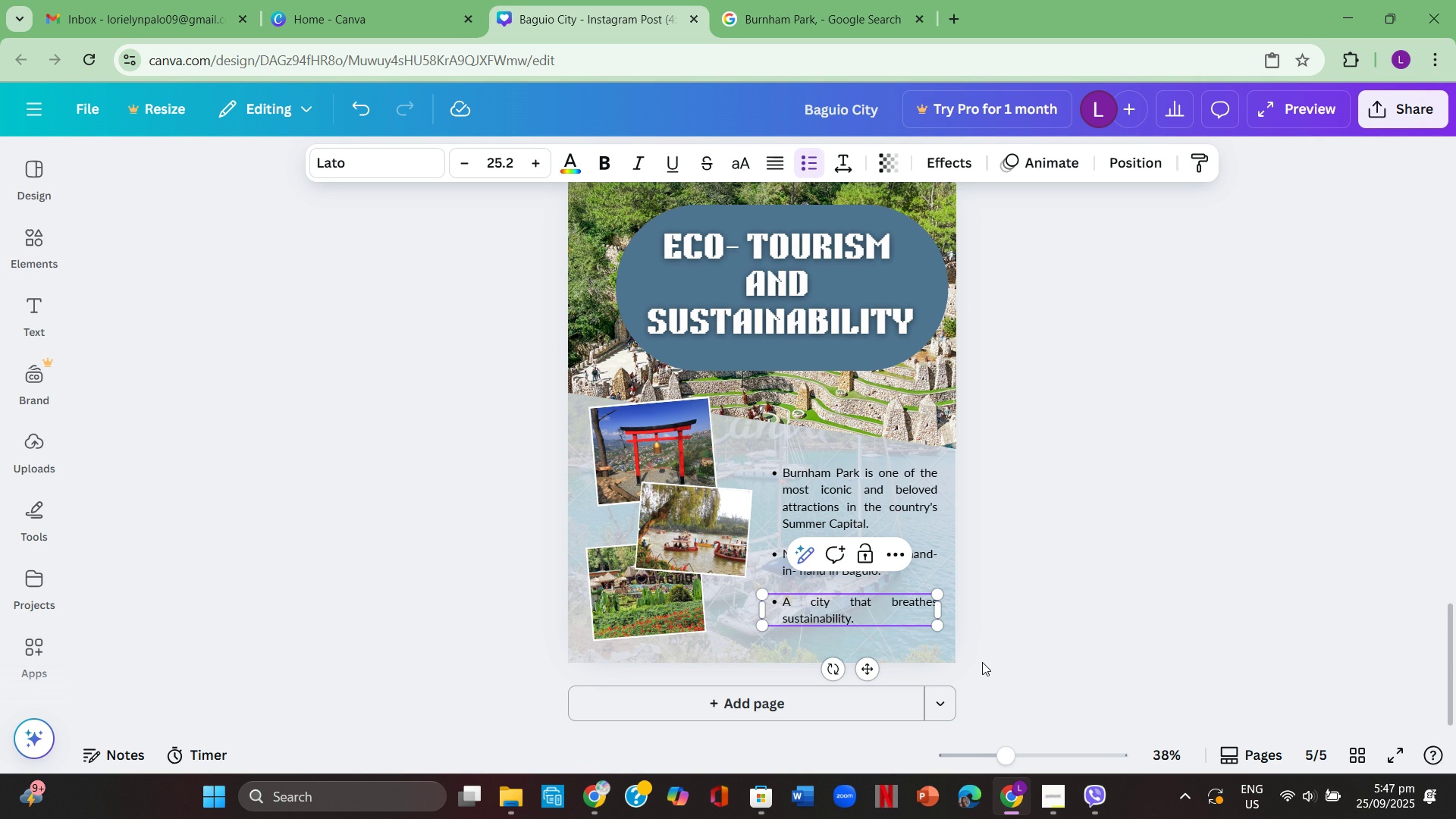 
key(Space)
 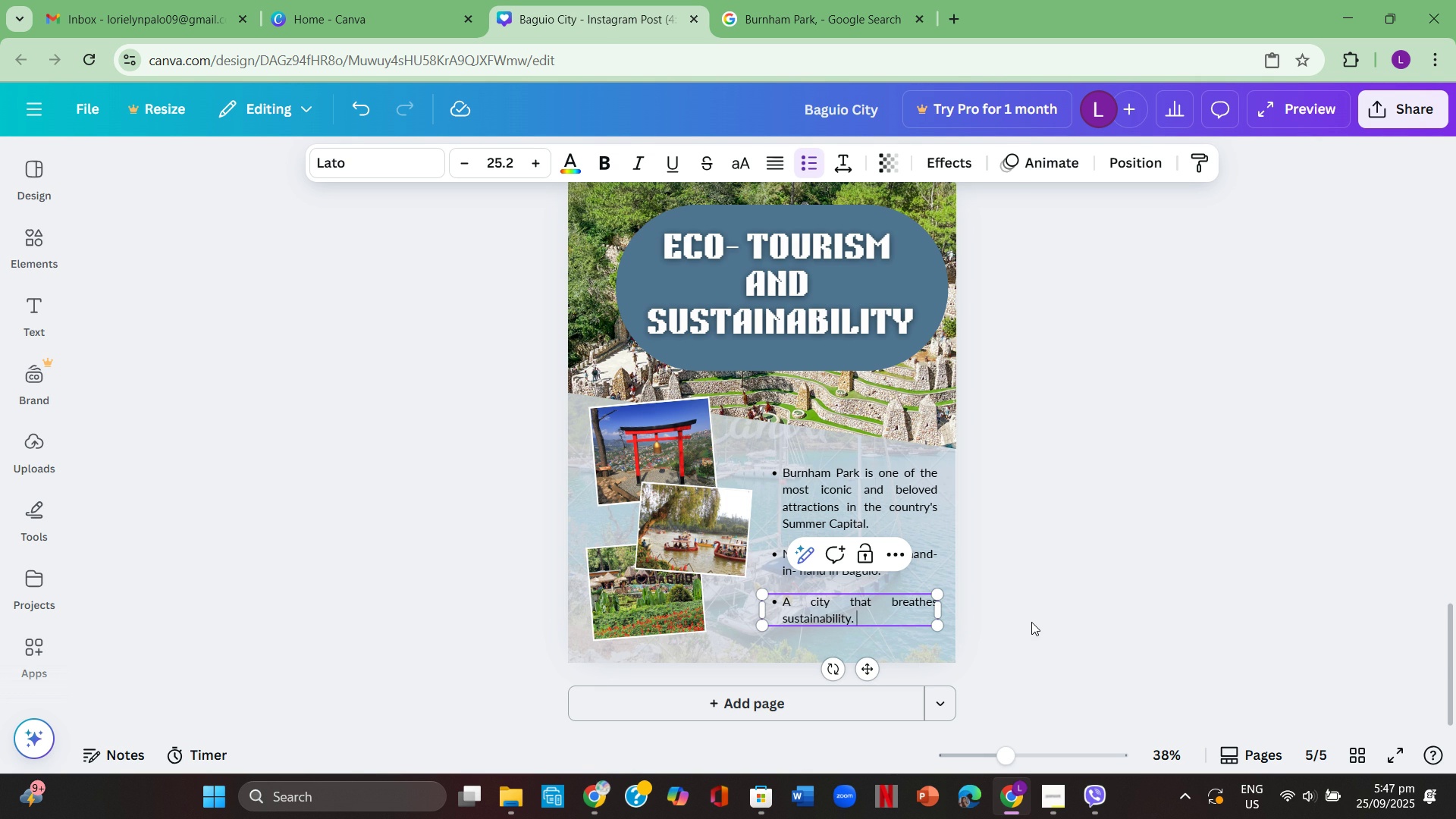 
left_click([1031, 622])
 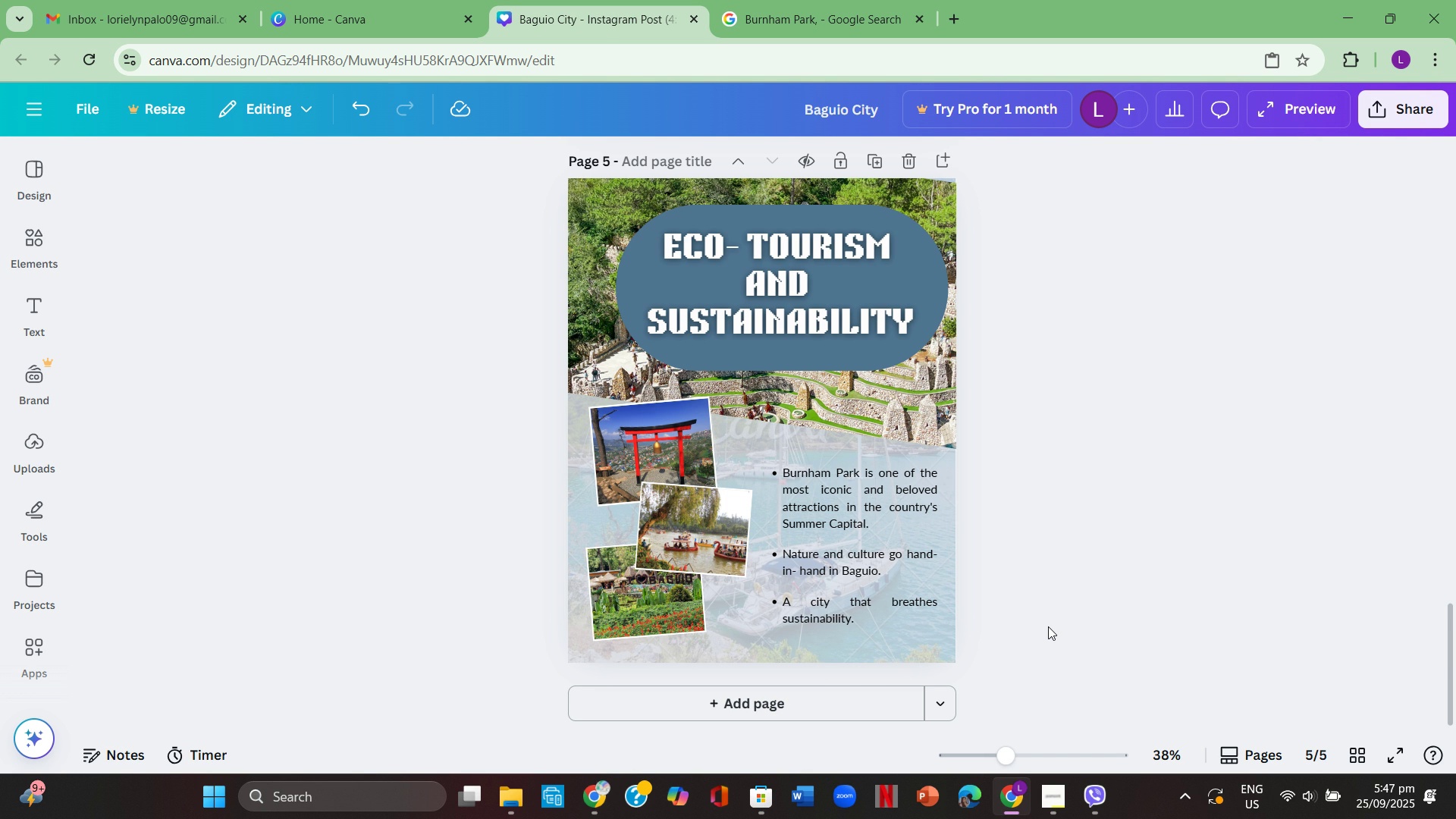 
wait(12.39)
 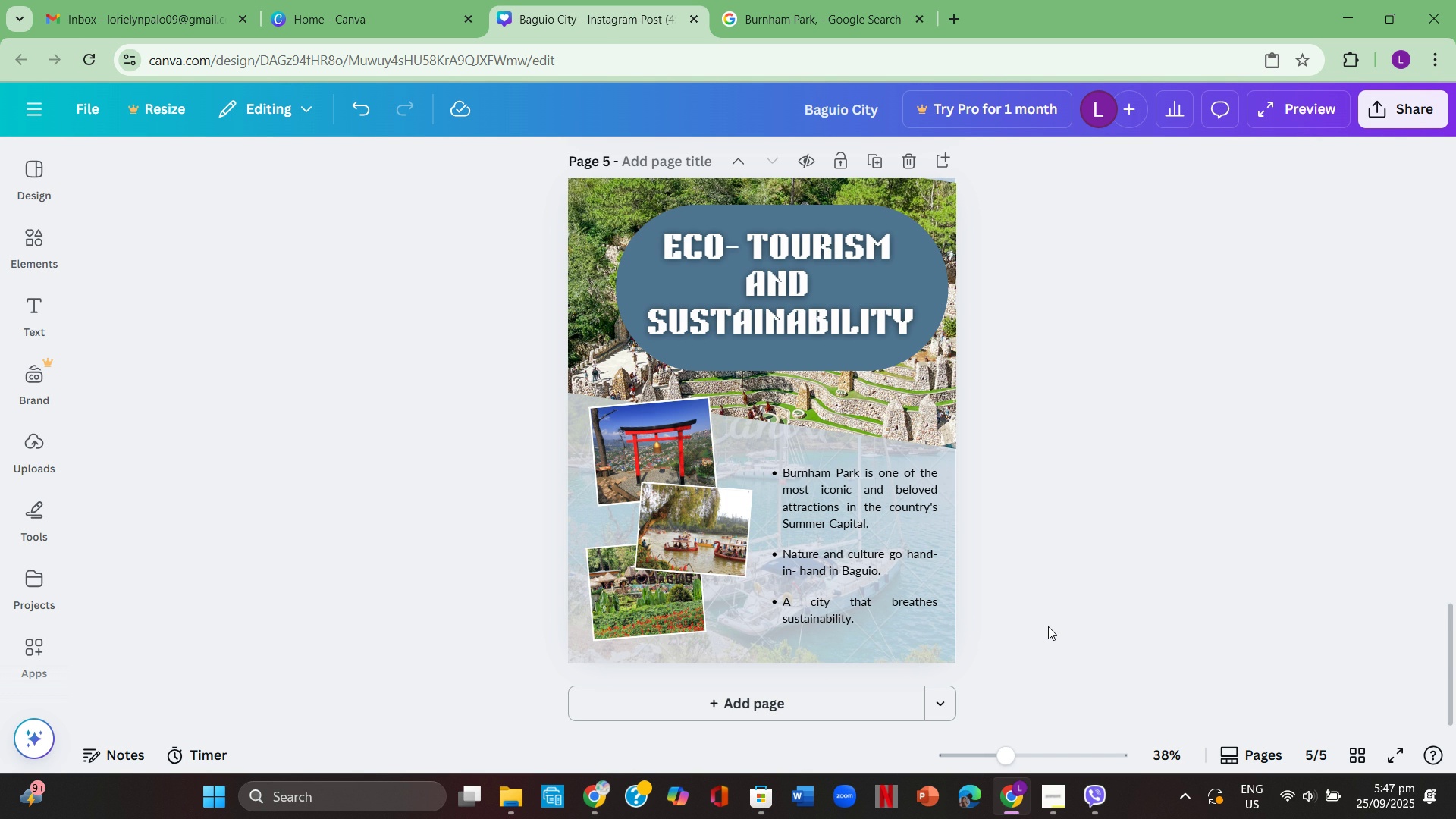 
left_click([30, 246])
 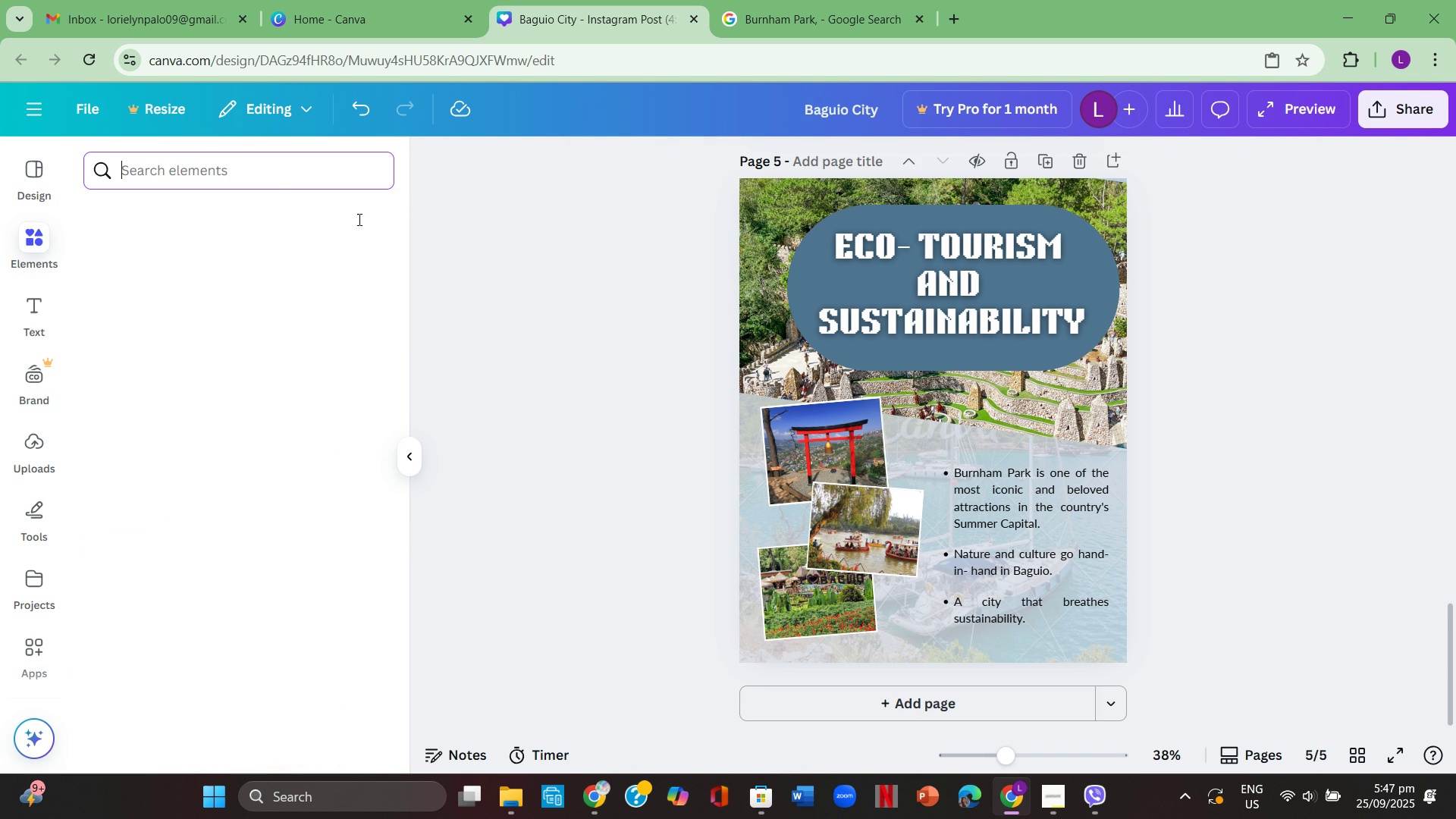 
type(eco symbol)
 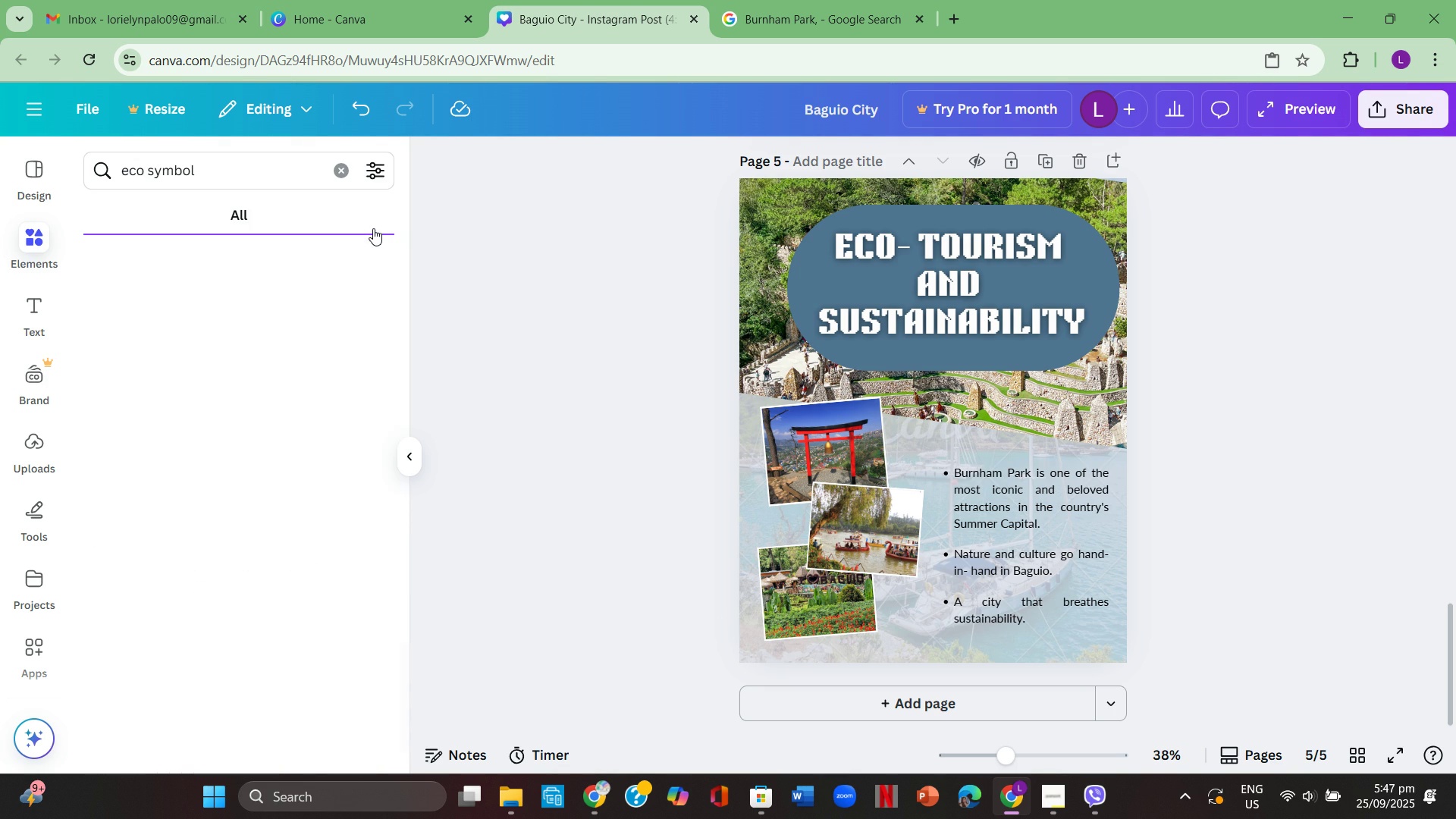 
key(Enter)
 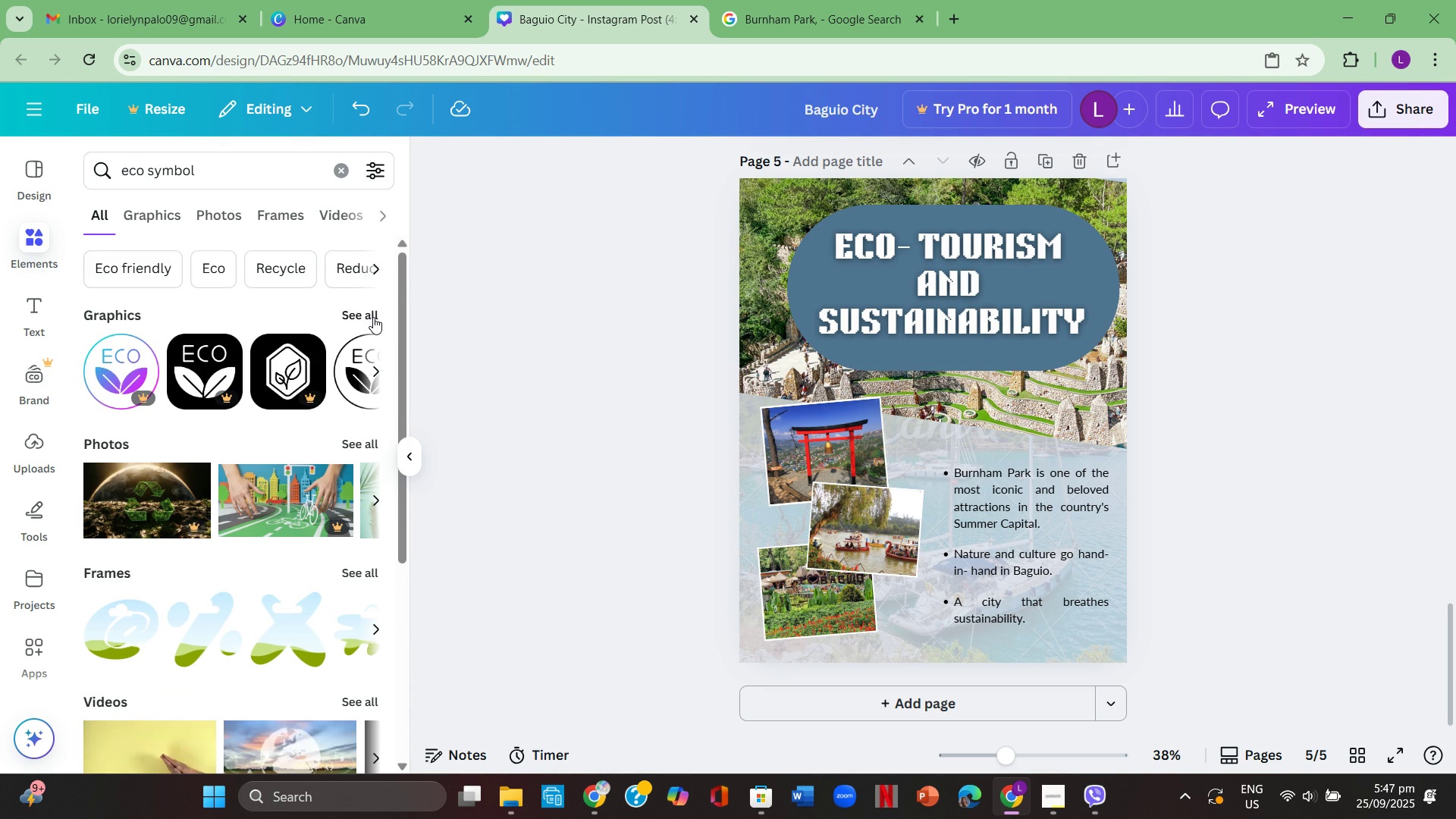 
left_click([373, 315])
 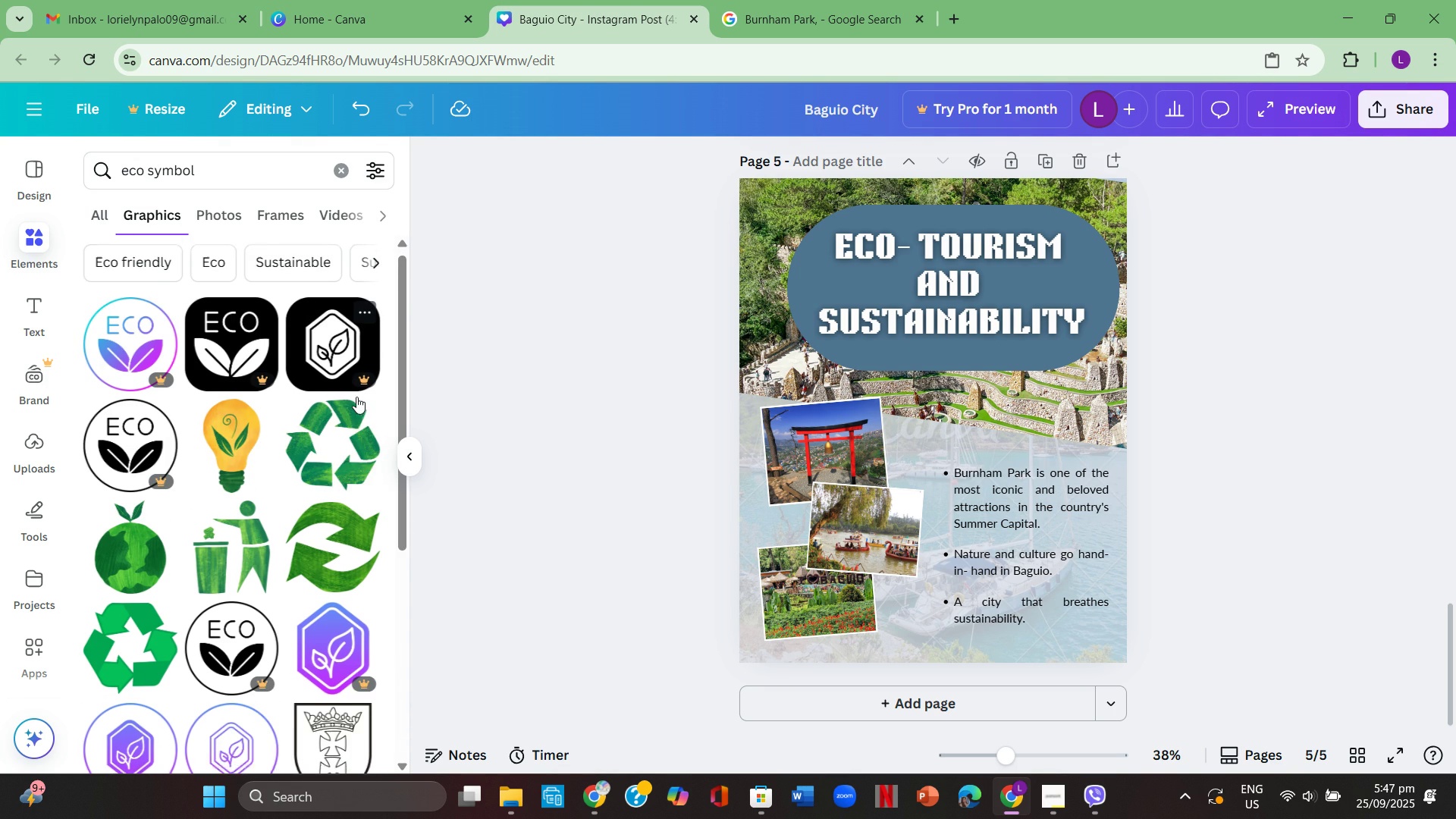 
scroll: coordinate [356, 397], scroll_direction: down, amount: 1.0
 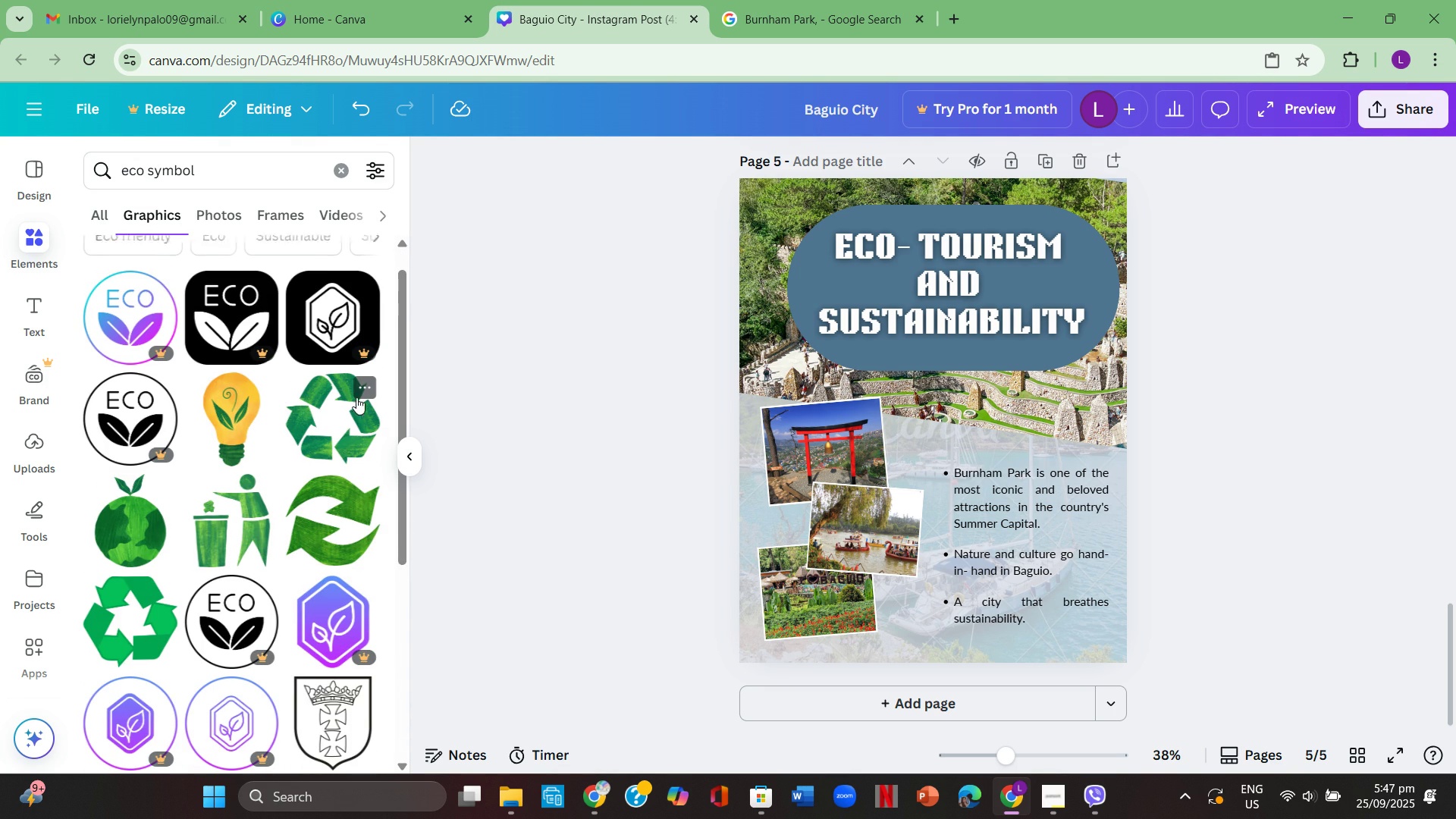 
scroll: coordinate [356, 397], scroll_direction: up, amount: 1.0
 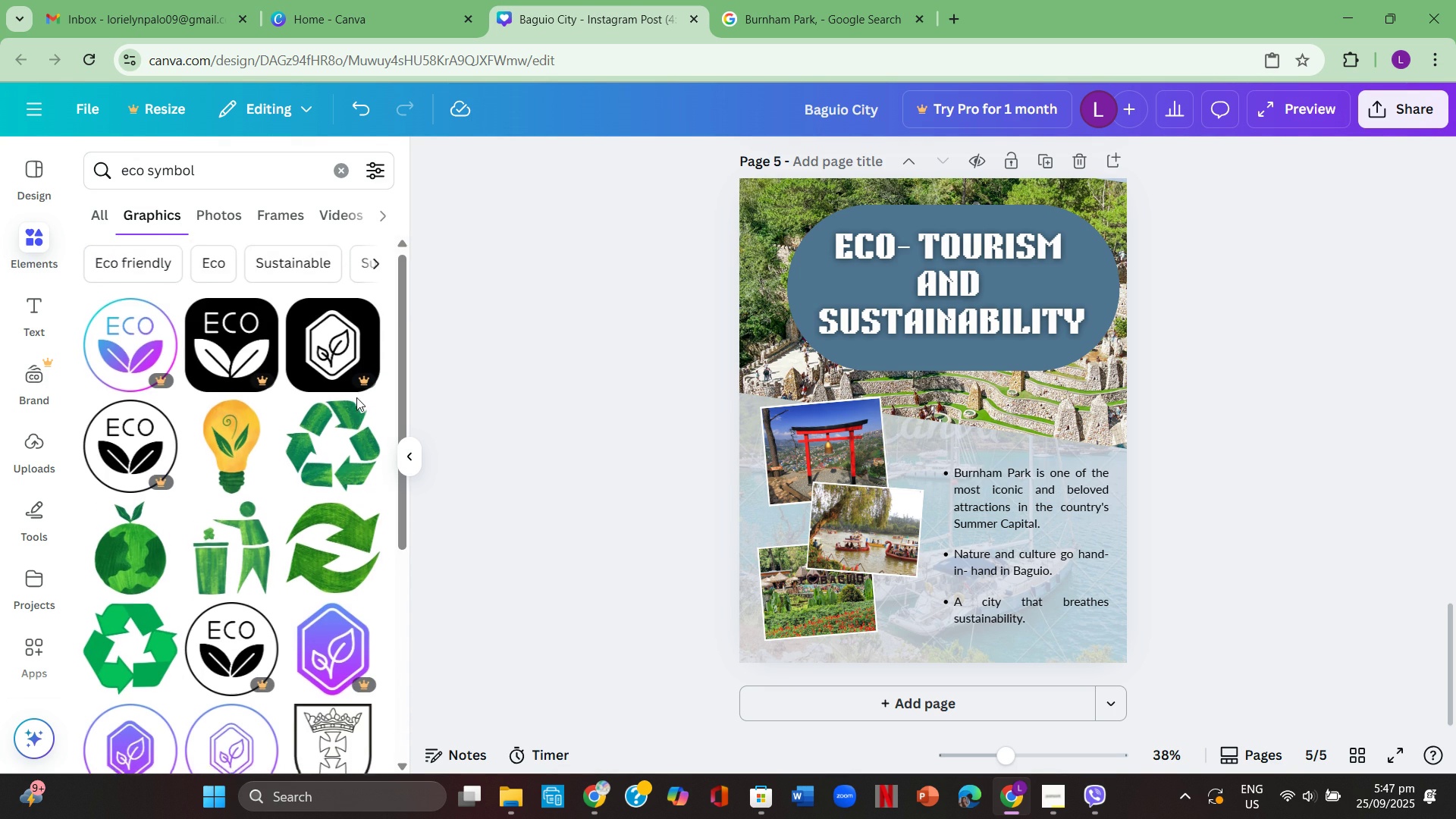 
scroll: coordinate [357, 397], scroll_direction: down, amount: 2.0
 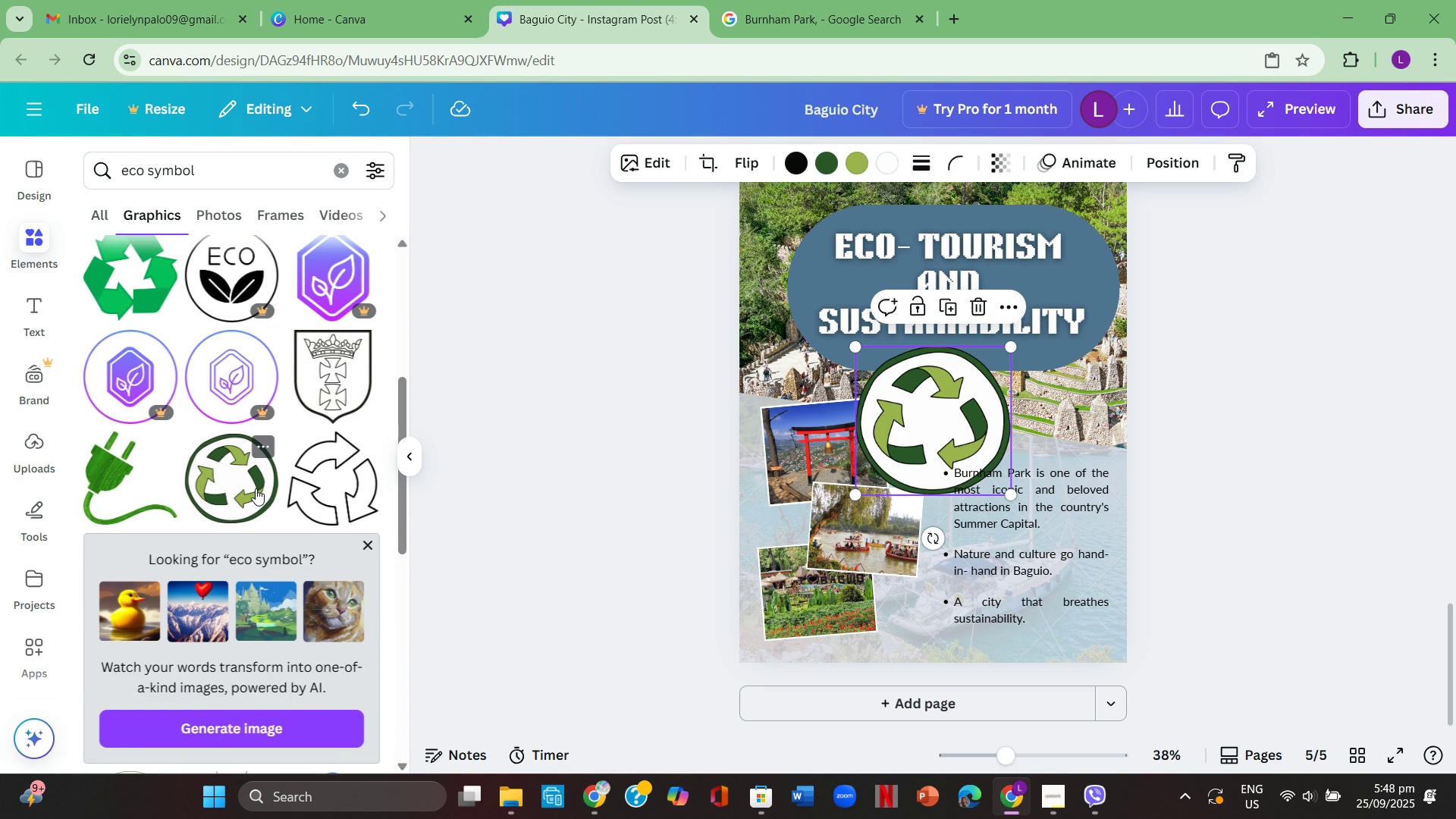 
left_click([256, 488])
 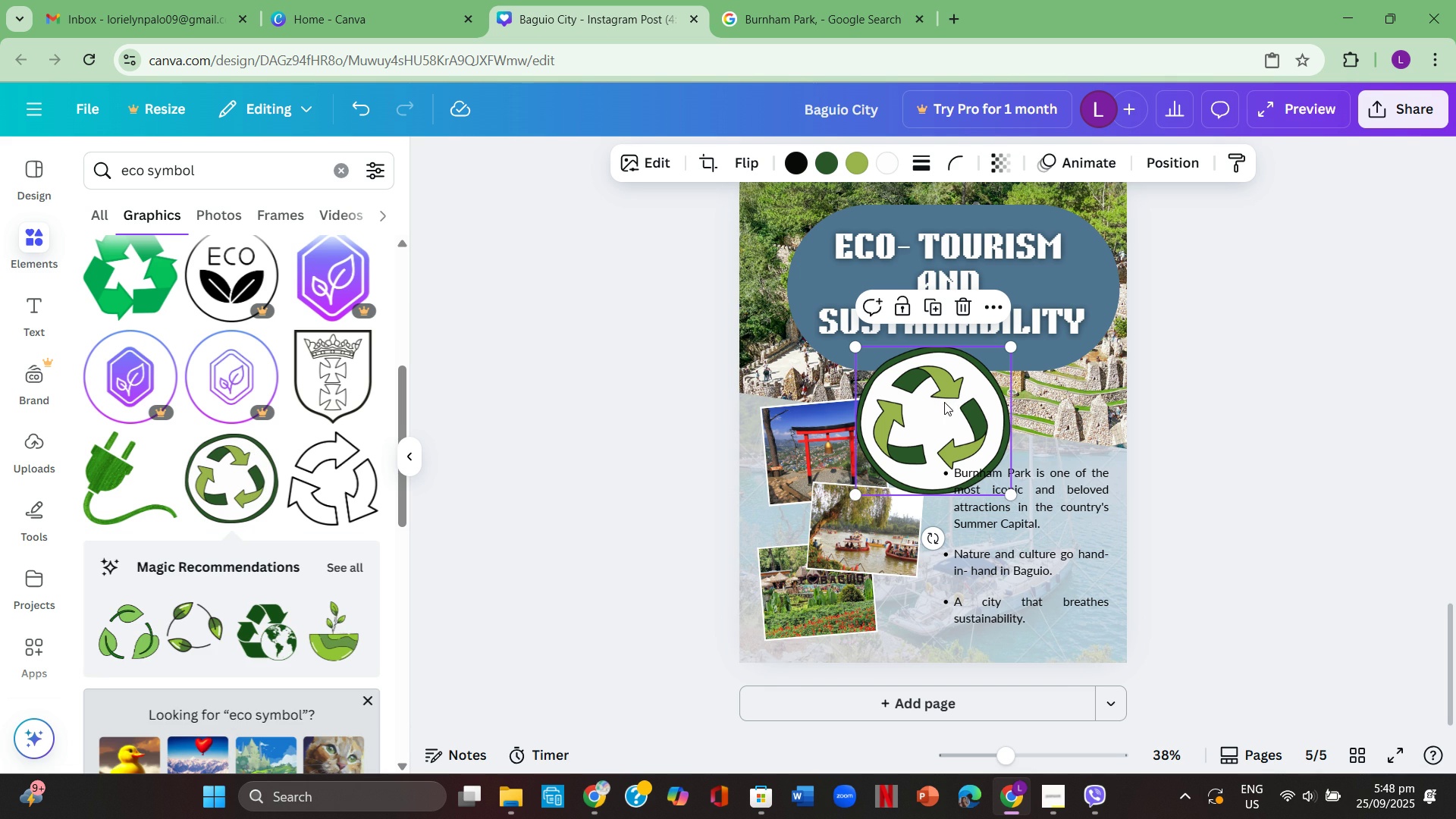 
left_click([945, 400])